 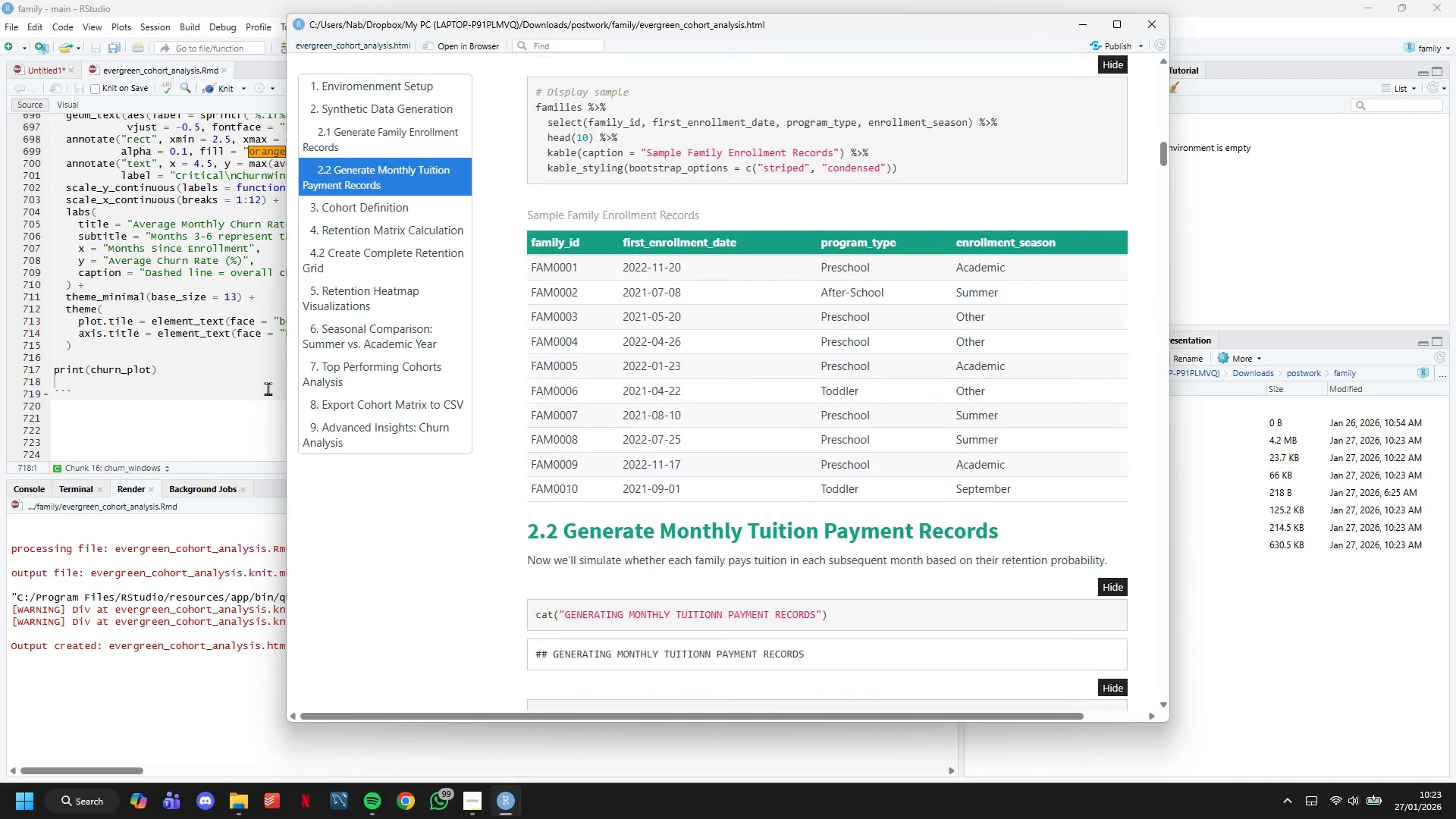 
left_click([366, 441])
 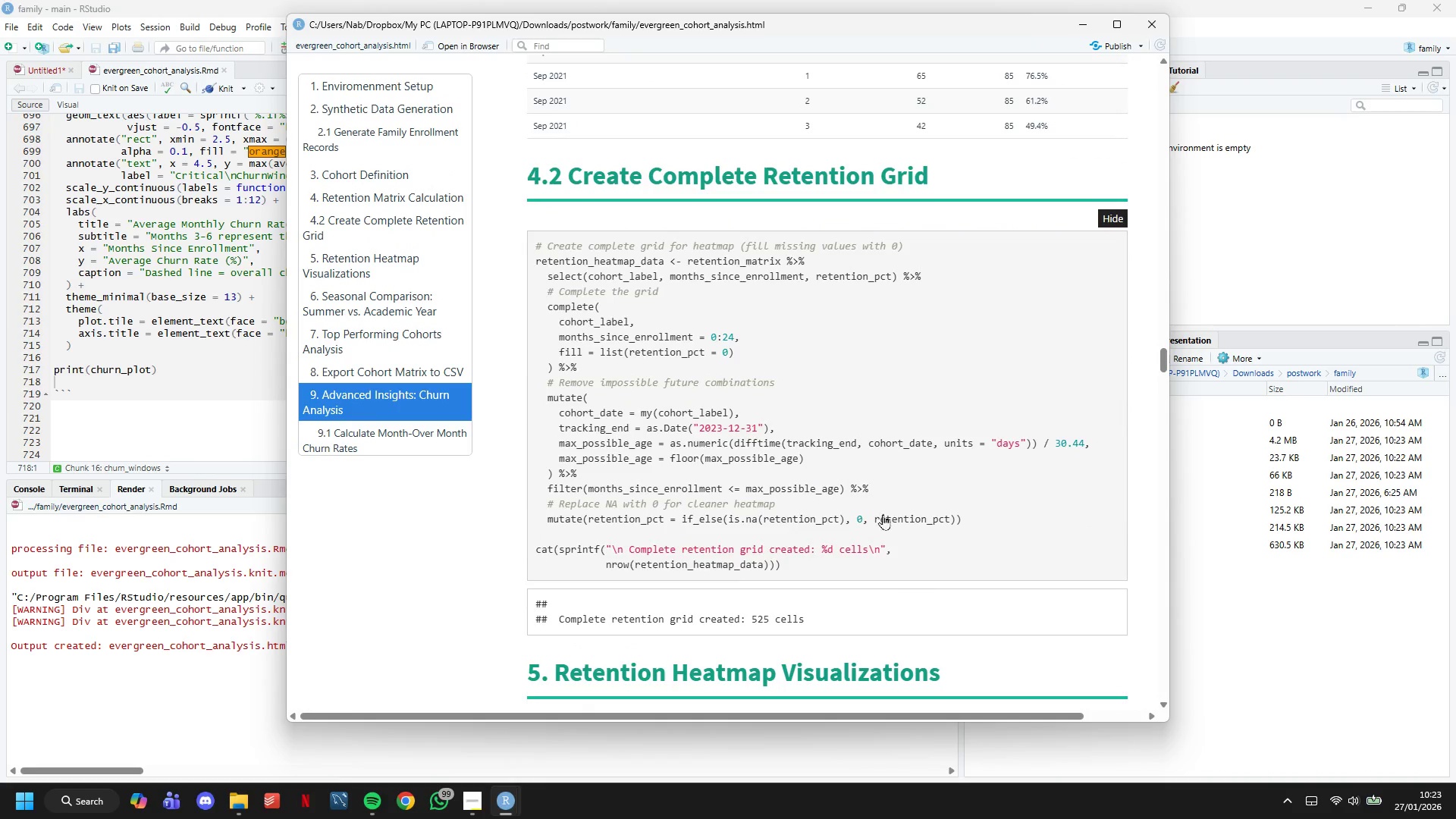 
scroll: coordinate [907, 478], scroll_direction: down, amount: 32.0
 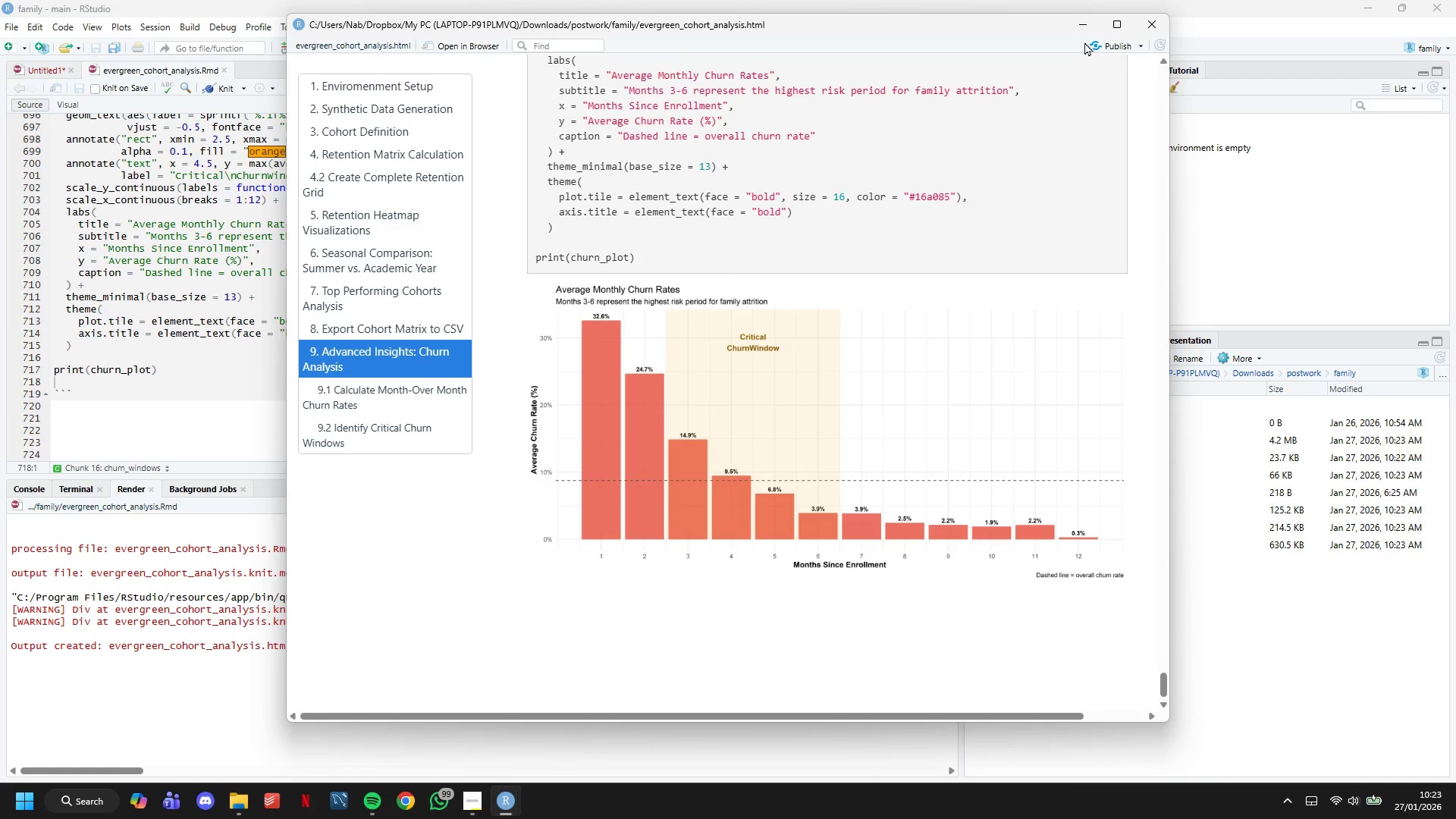 
left_click([1084, 27])
 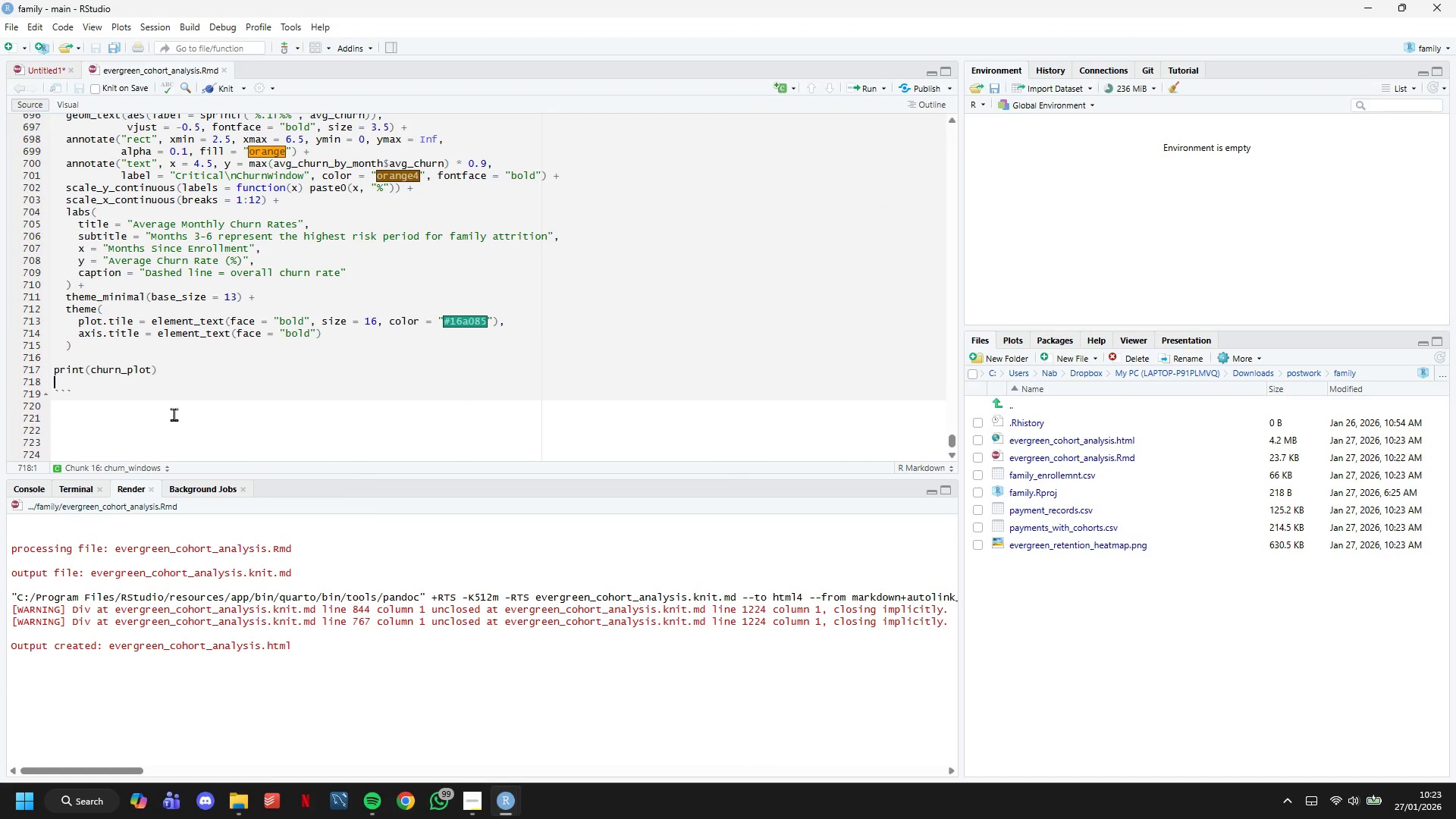 
key(ArrowDown)
 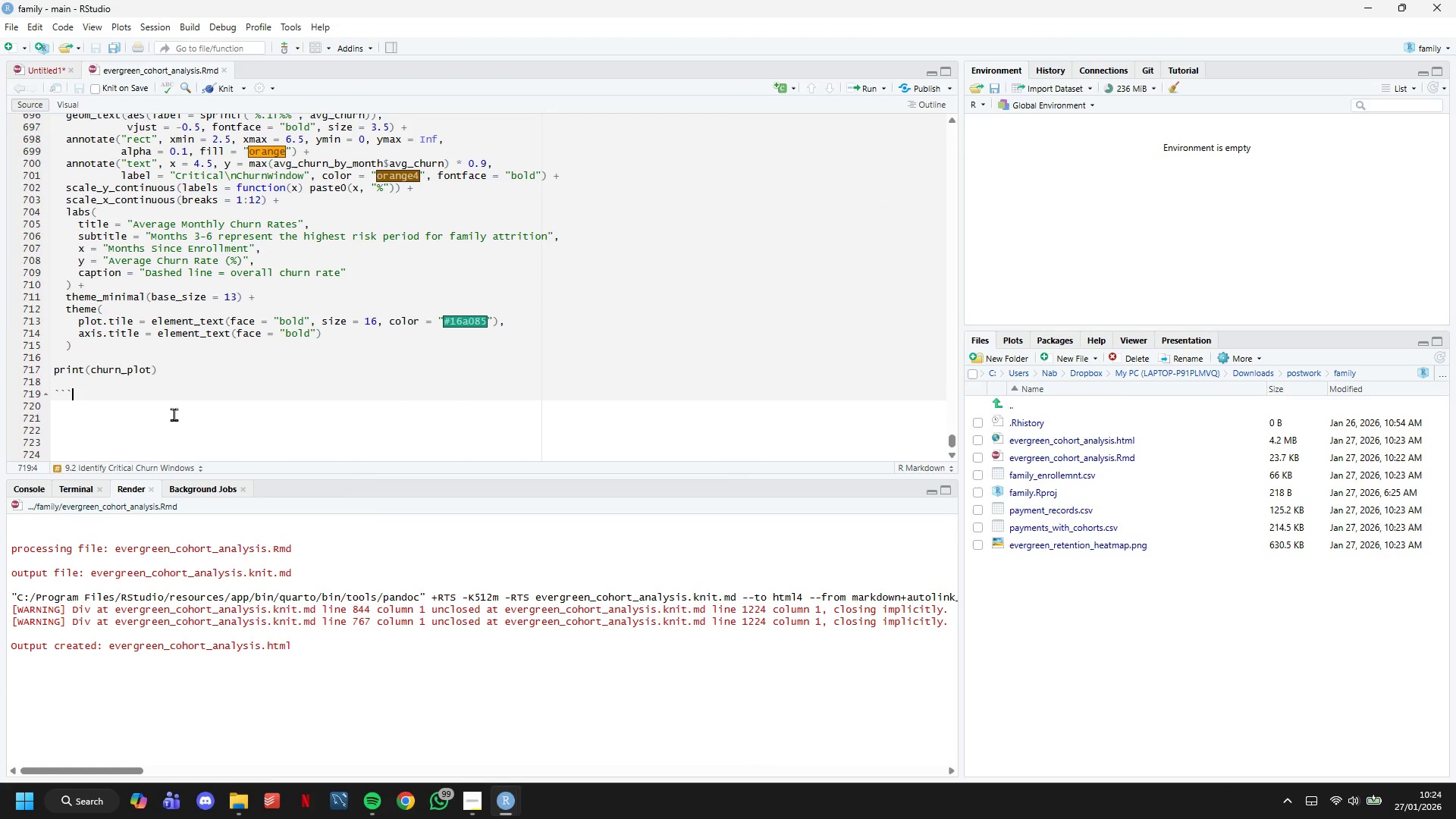 
key(ArrowDown)
 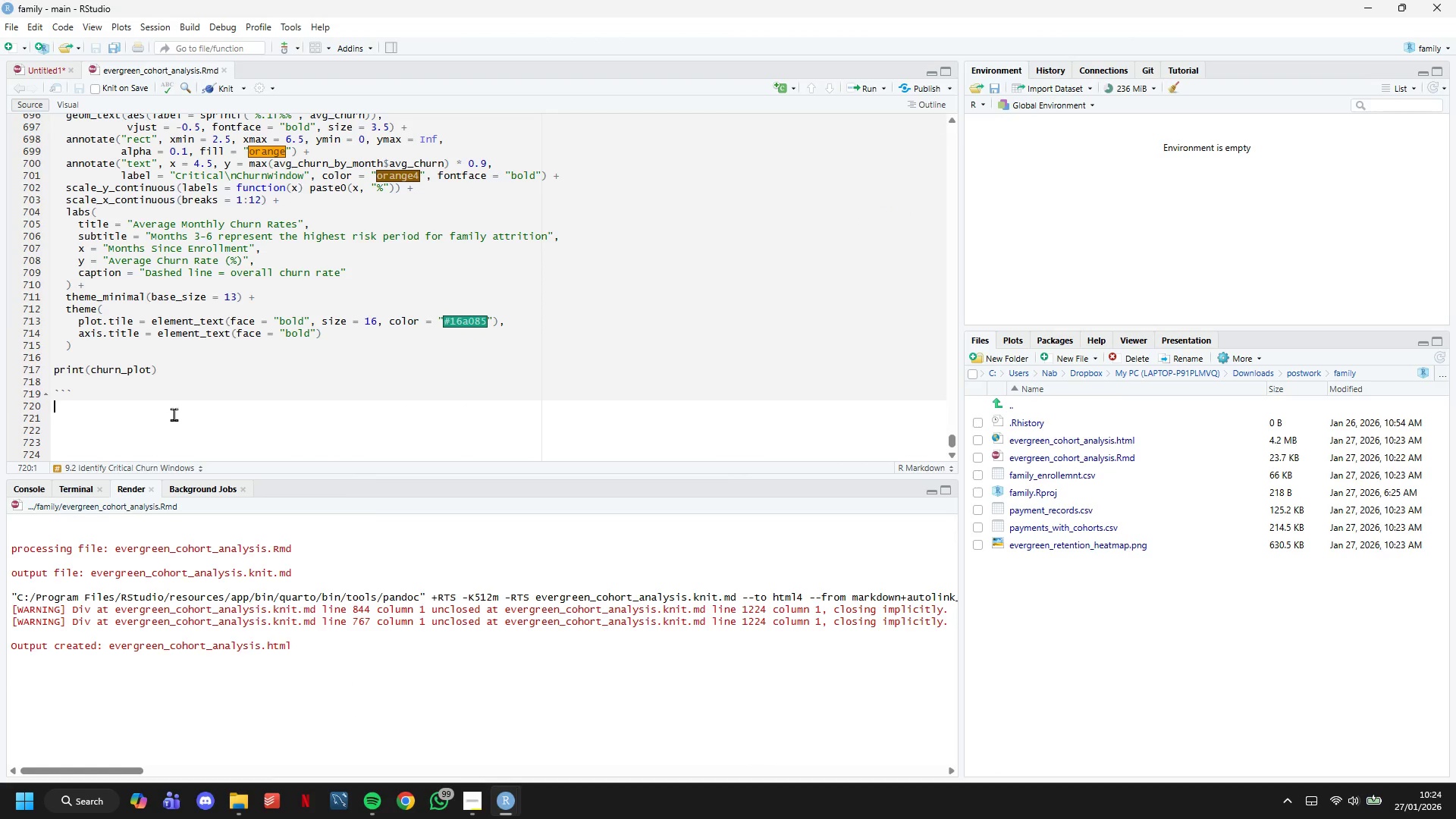 
key(ArrowDown)
 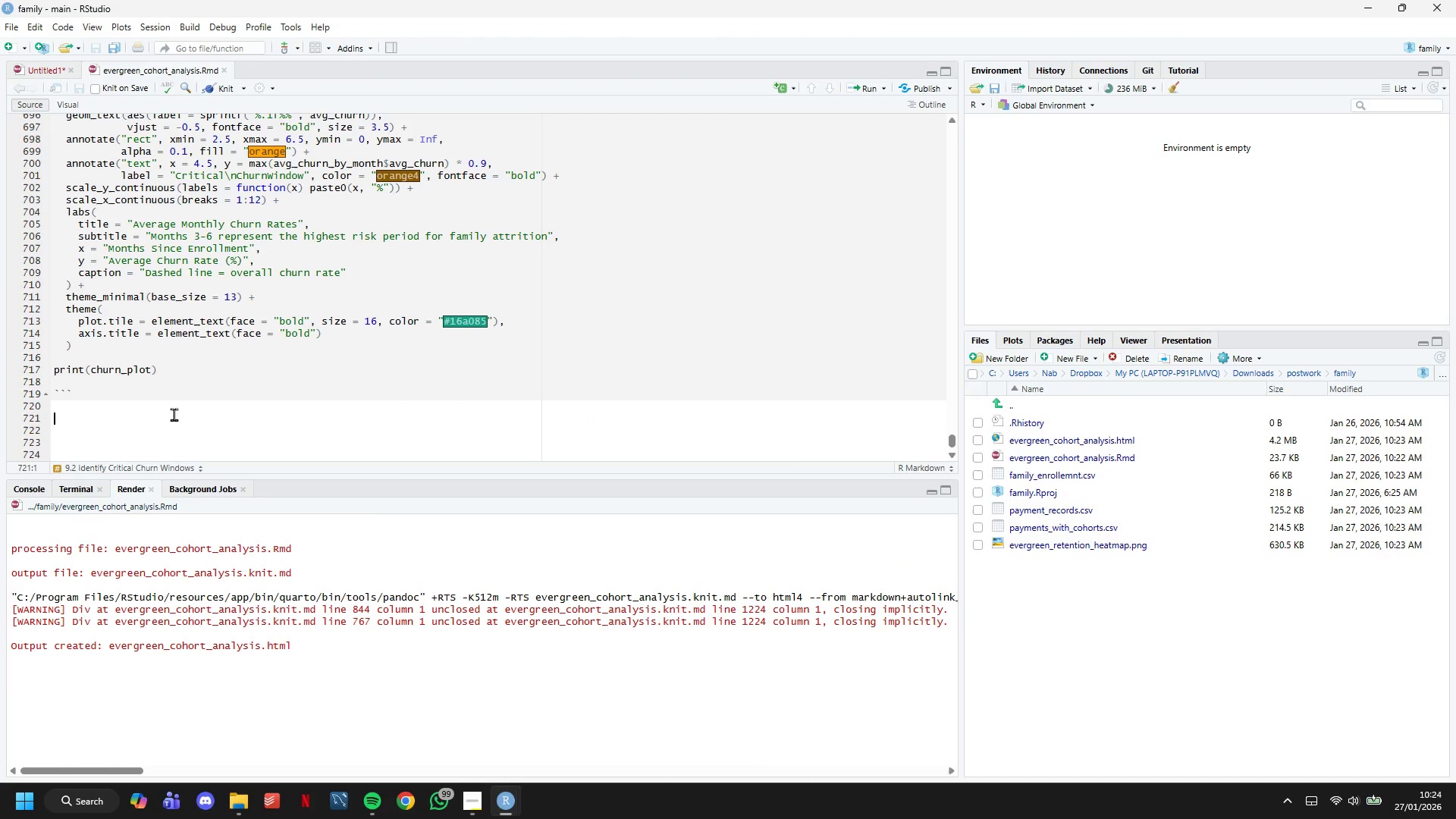 
type(# 1-.)
key(Backspace)
key(Backspace)
type(0. Ec)
key(Backspace)
type(xecutive Summary for Marketing)
 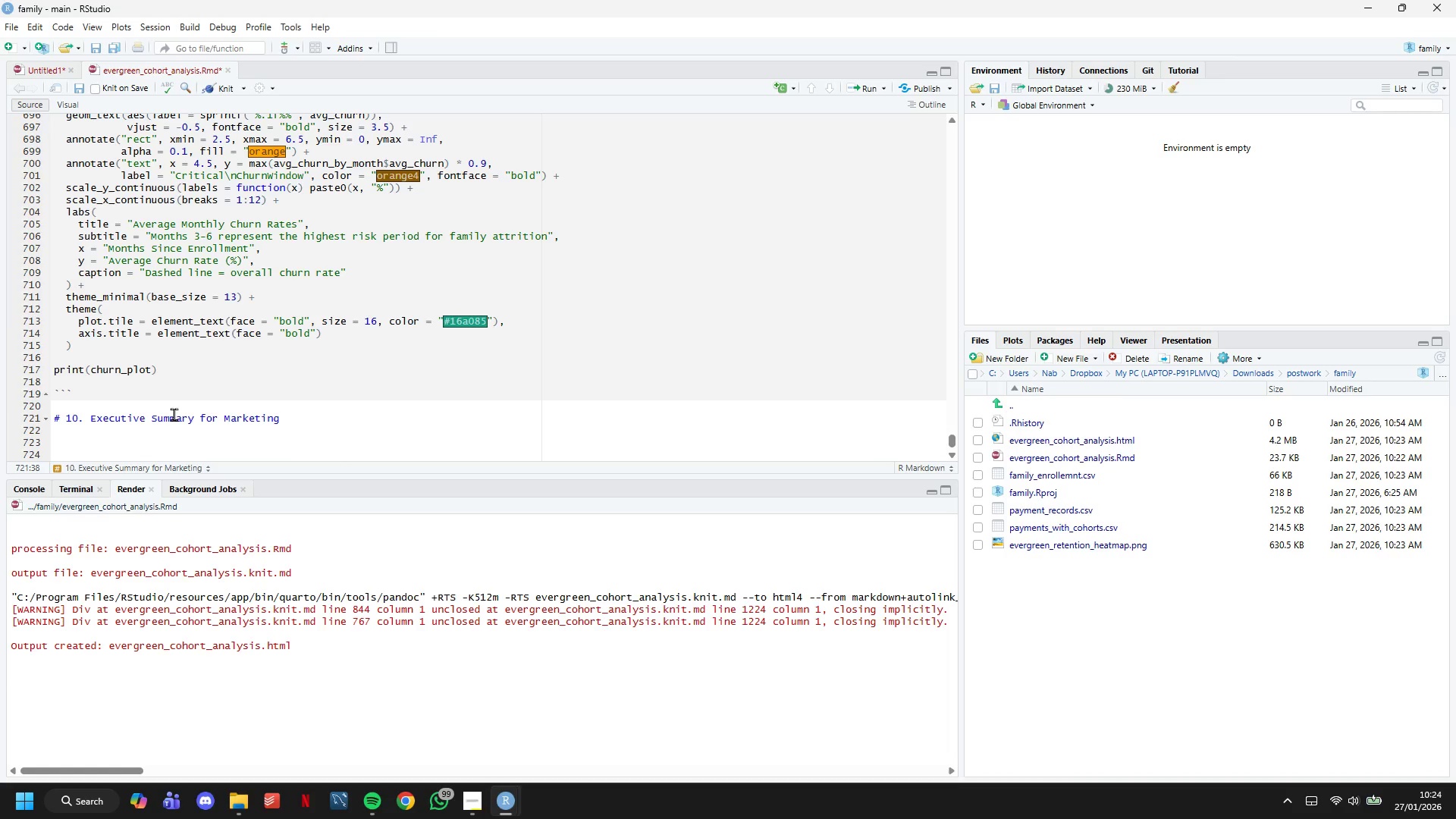 
wait(14.86)
 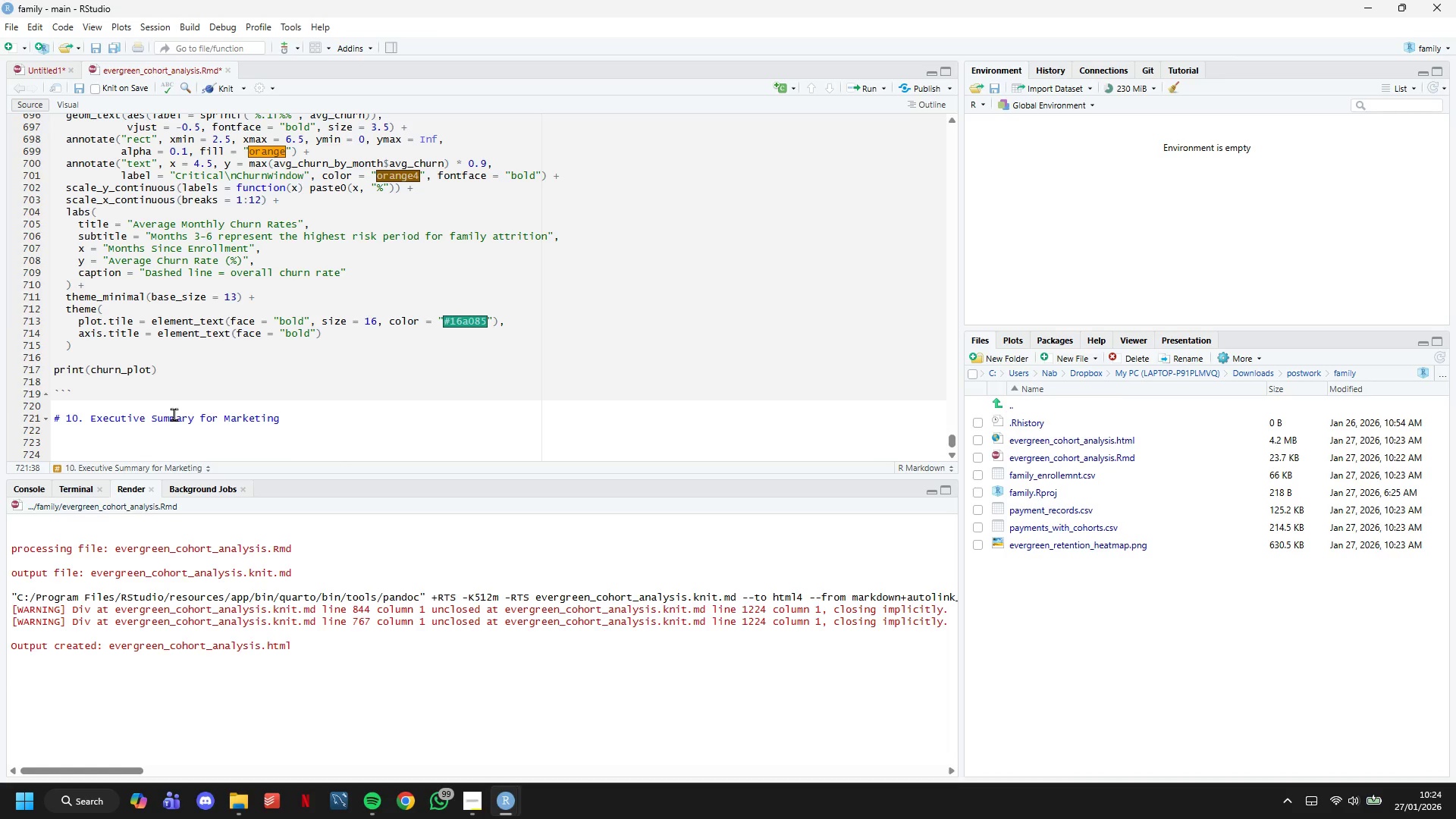 
key(Enter)
 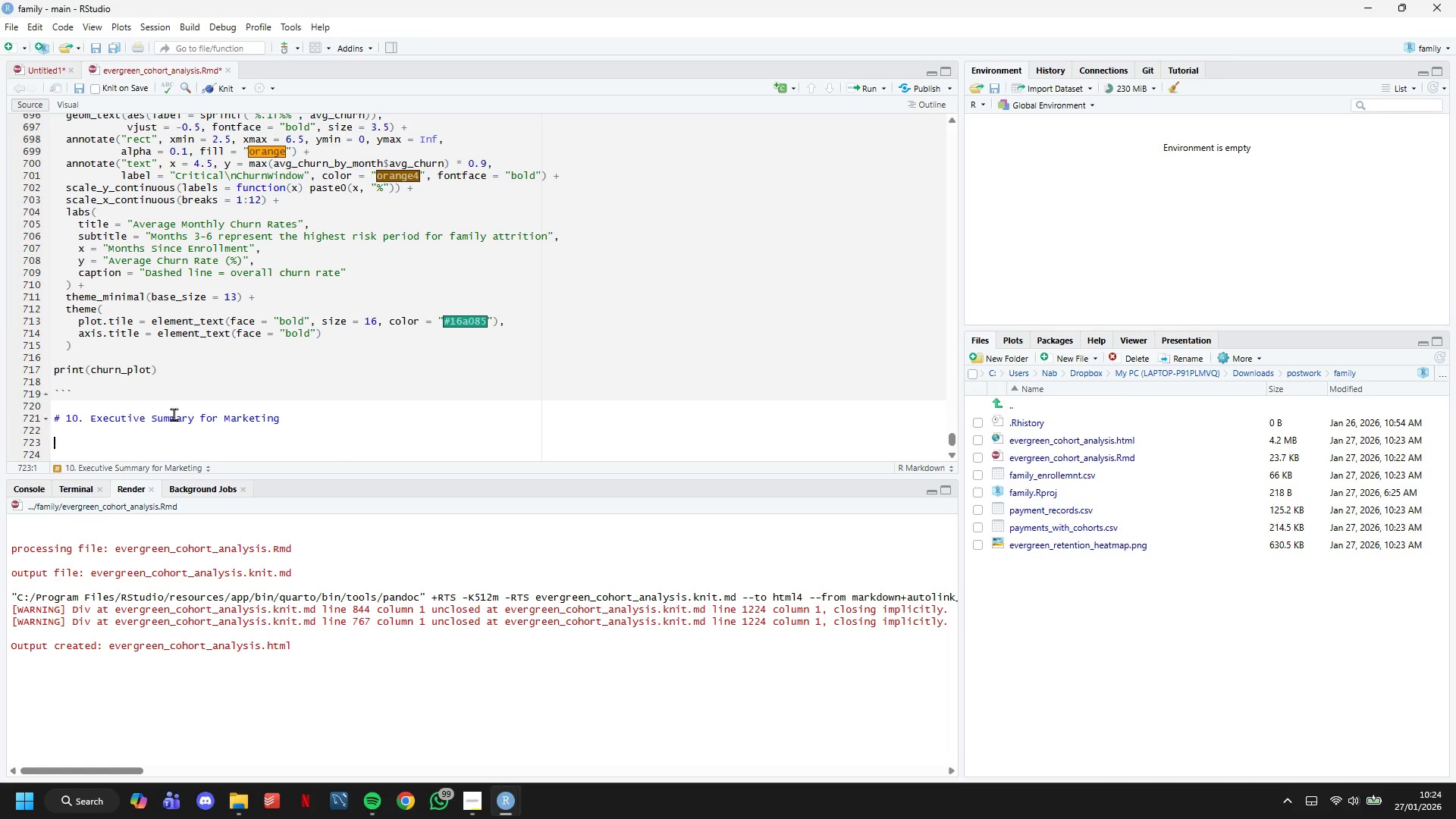 
key(Enter)
 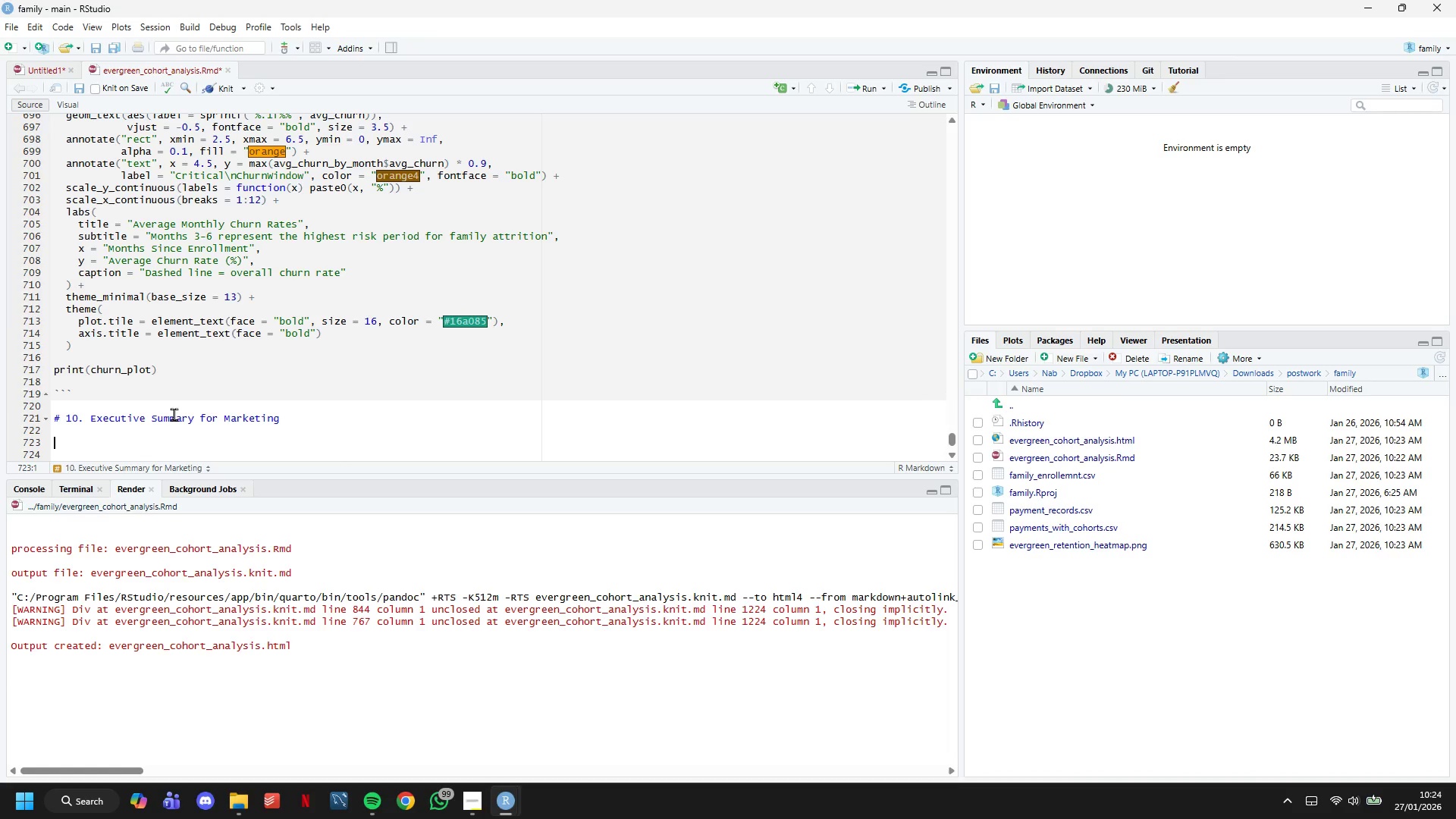 
type(<div class = "executive-summary">)
 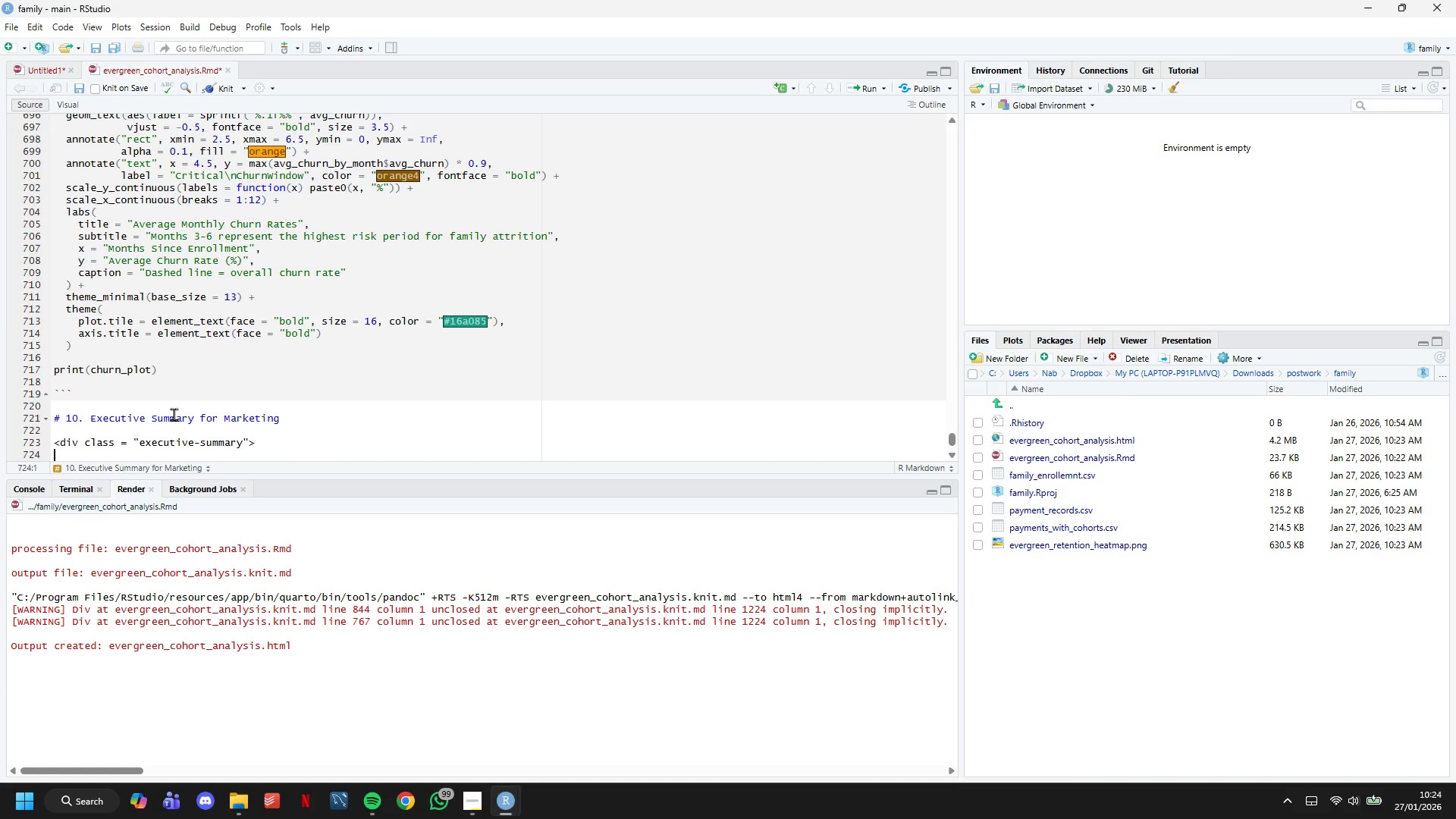 
 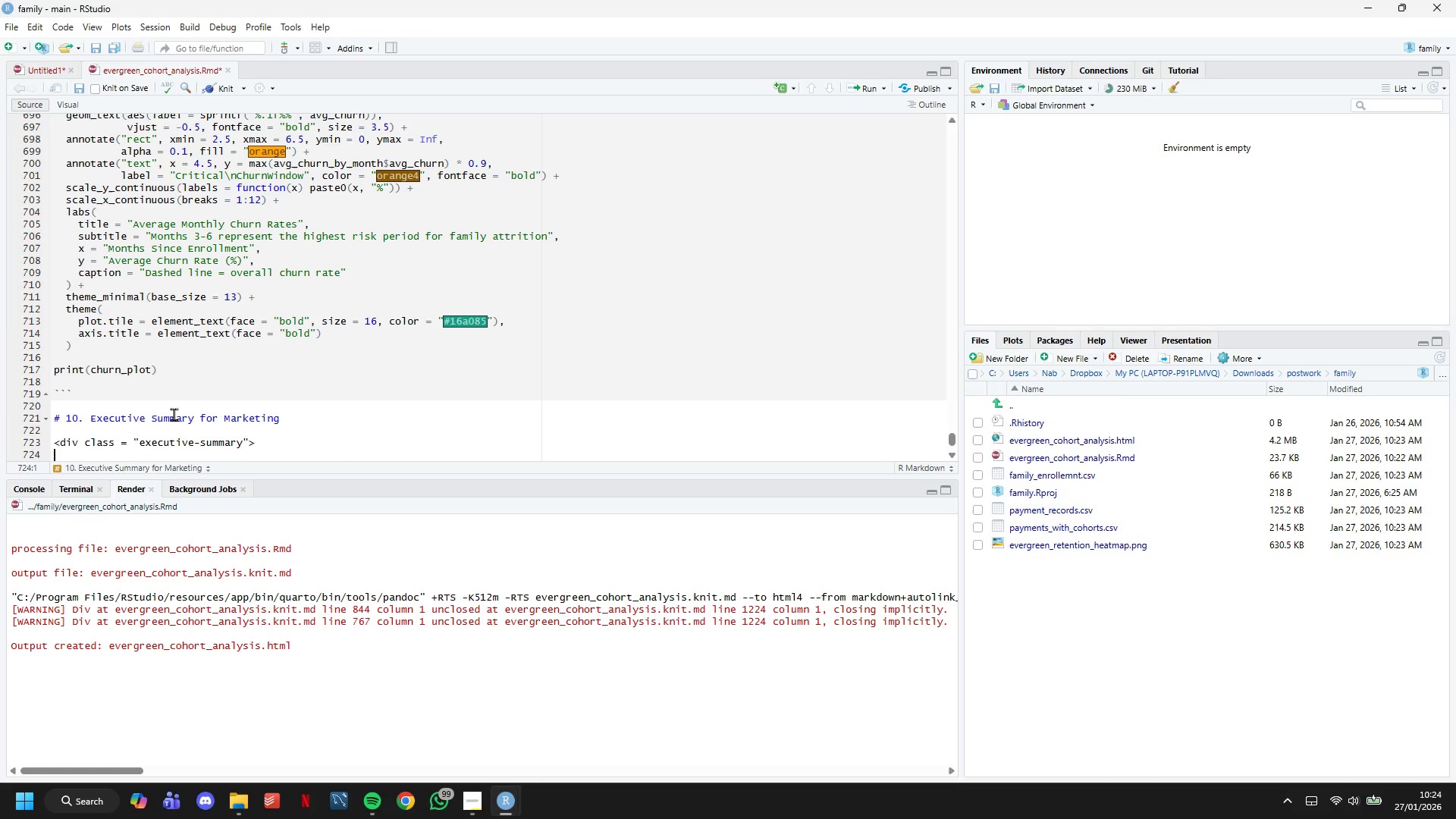 
key(Enter)
 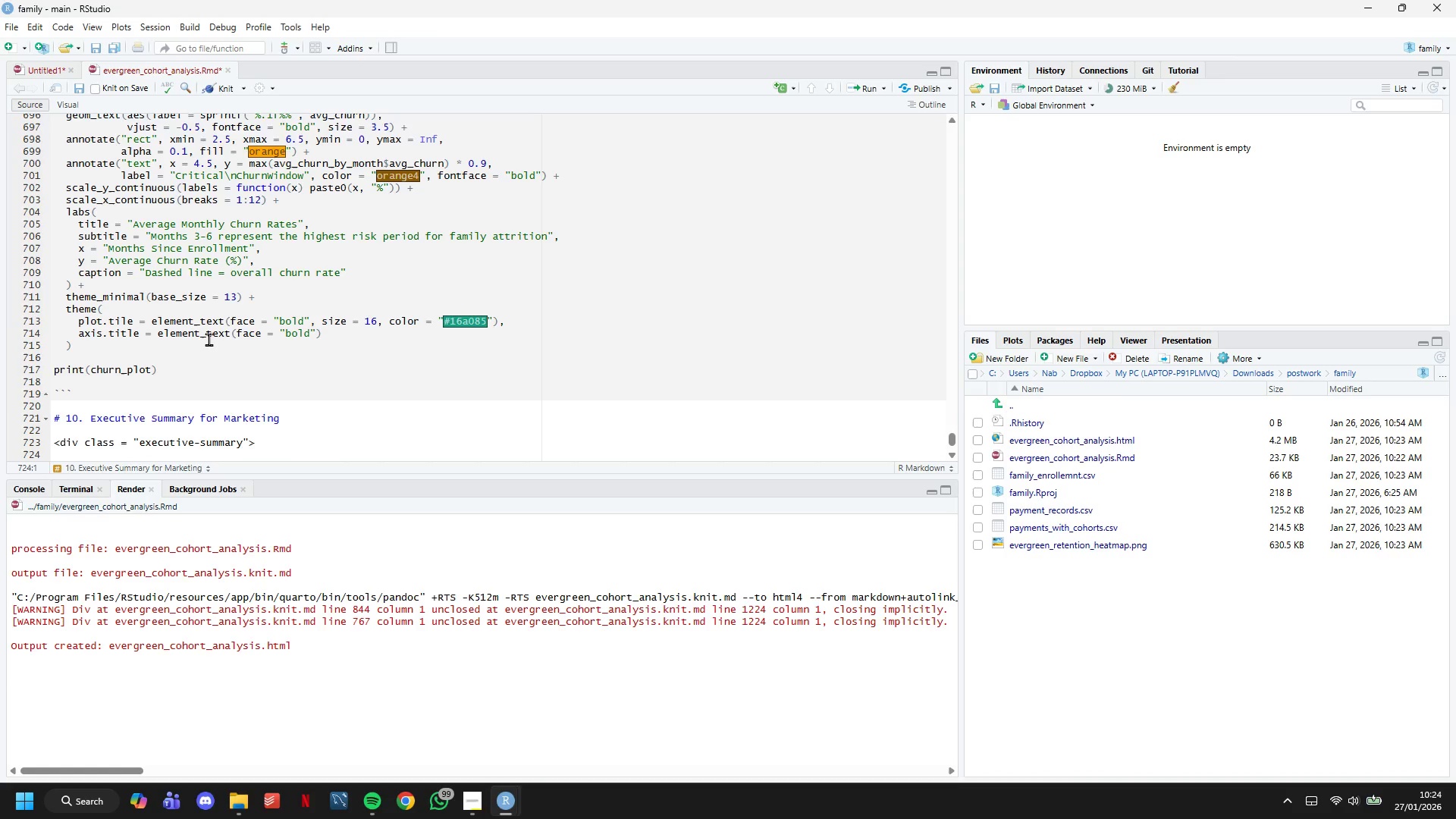 
scroll: coordinate [210, 337], scroll_direction: down, amount: 5.0
 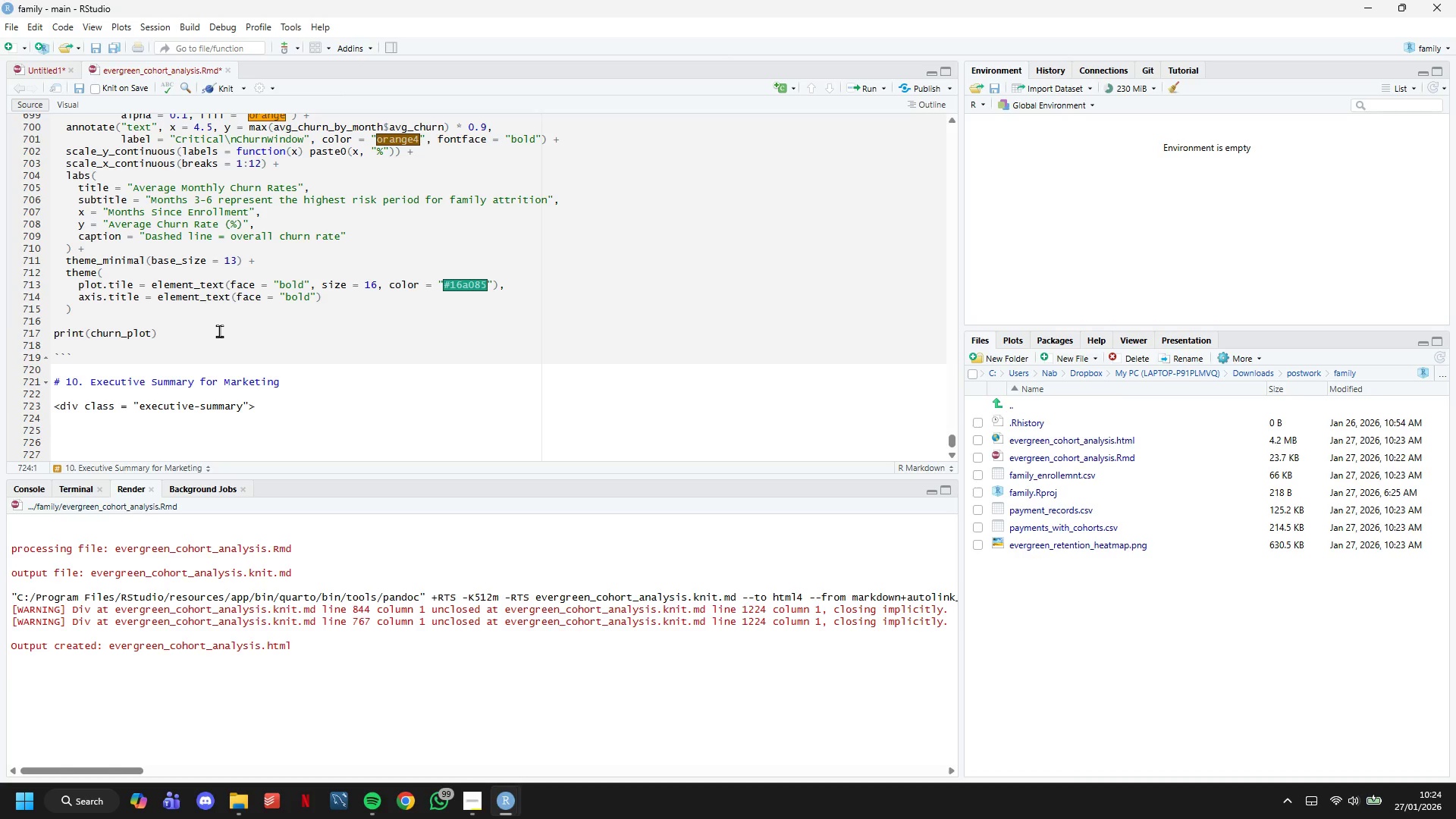 
type(<h2 style = "a)
key(Backspace)
type(margin-top:0; color: white;"> Strategic Recommendations </h2>)
 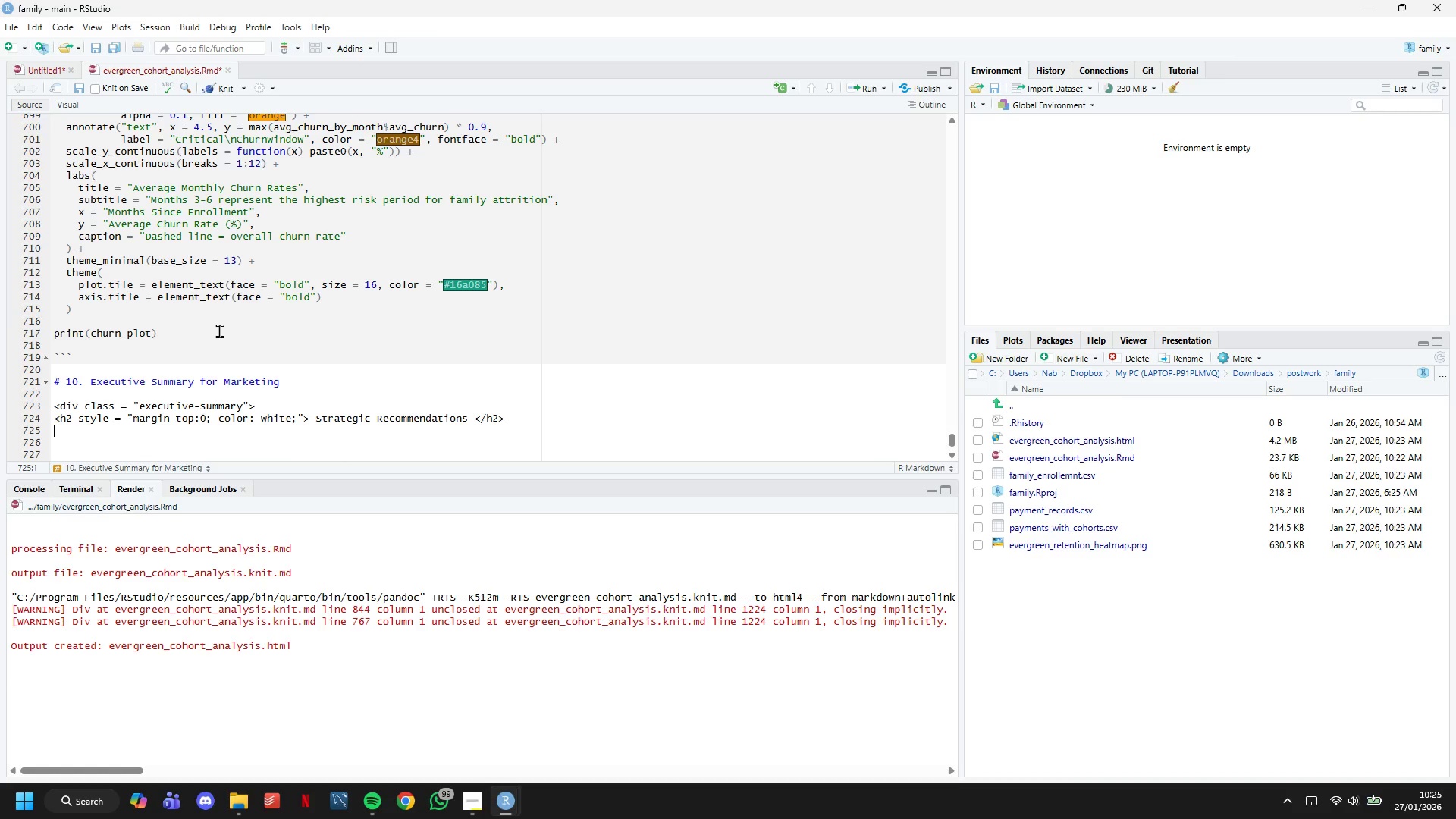 
 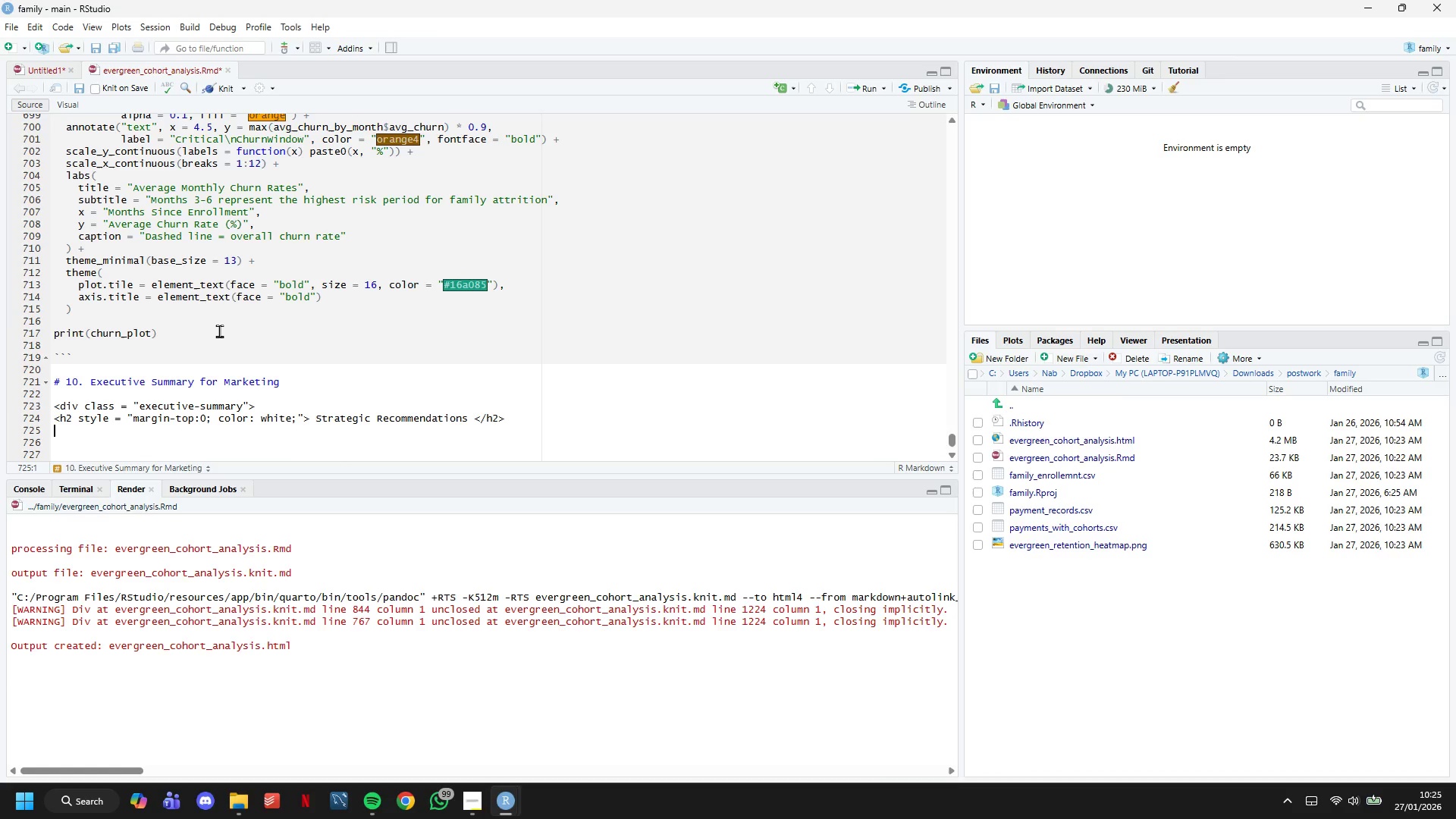 
key(Enter)
 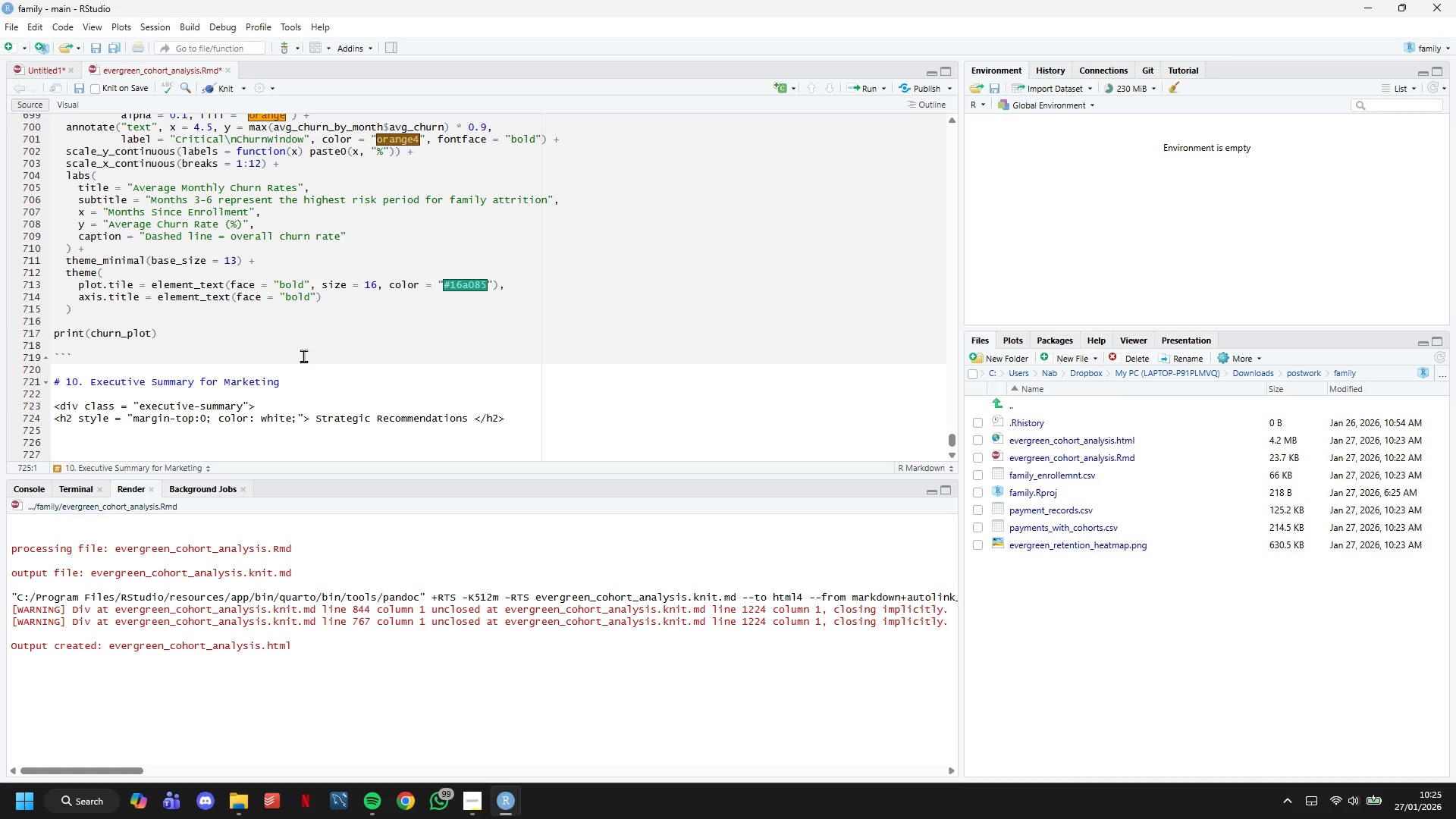 
scroll: coordinate [338, 342], scroll_direction: down, amount: 7.0
 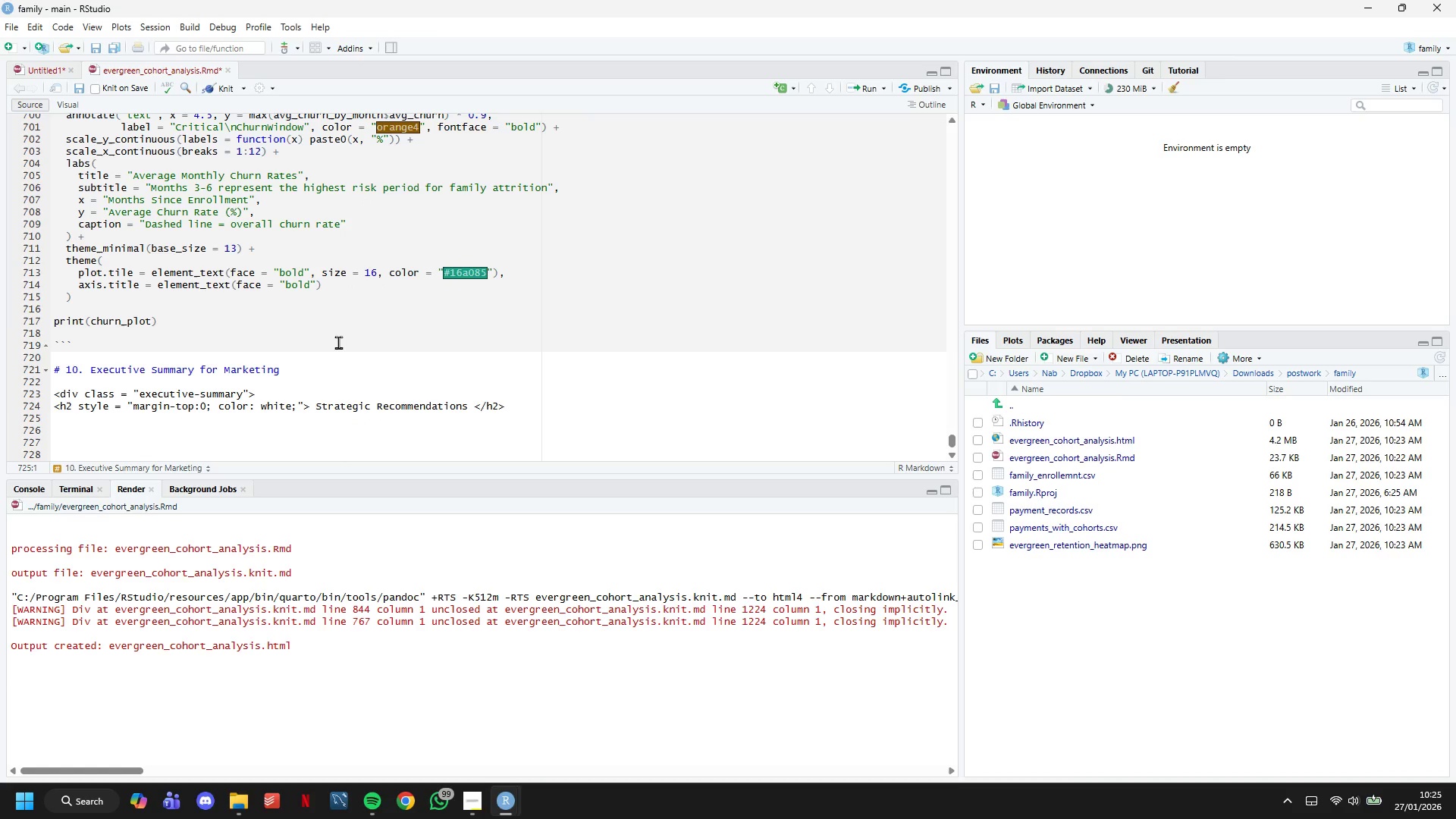 
key(Enter)
 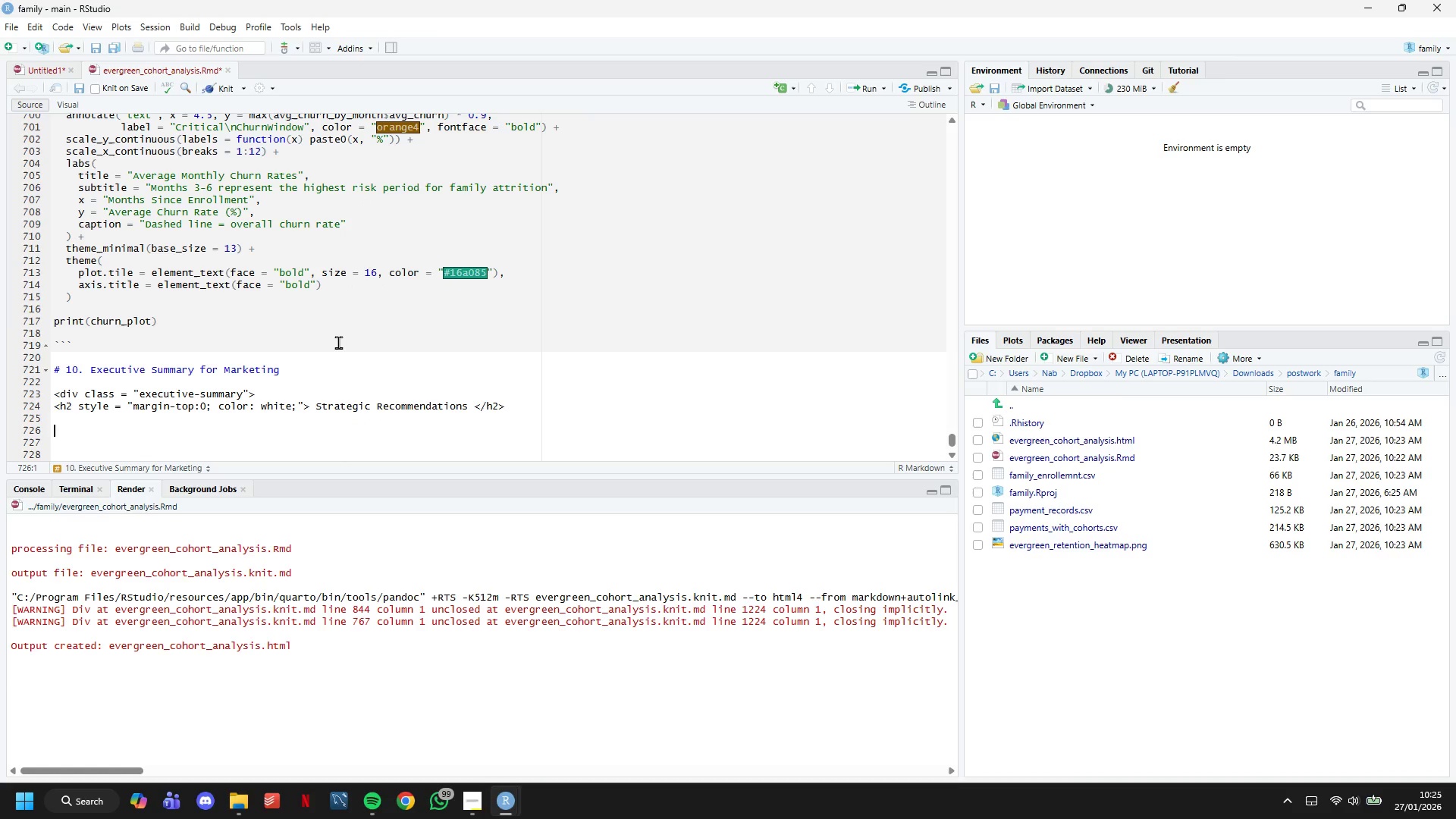 
type(<h3 style ="color: white;" Key )
key(Backspace)
key(Backspace)
key(Backspace)
key(Backspace)
key(Backspace)
type(> Key Findings </h3>)
 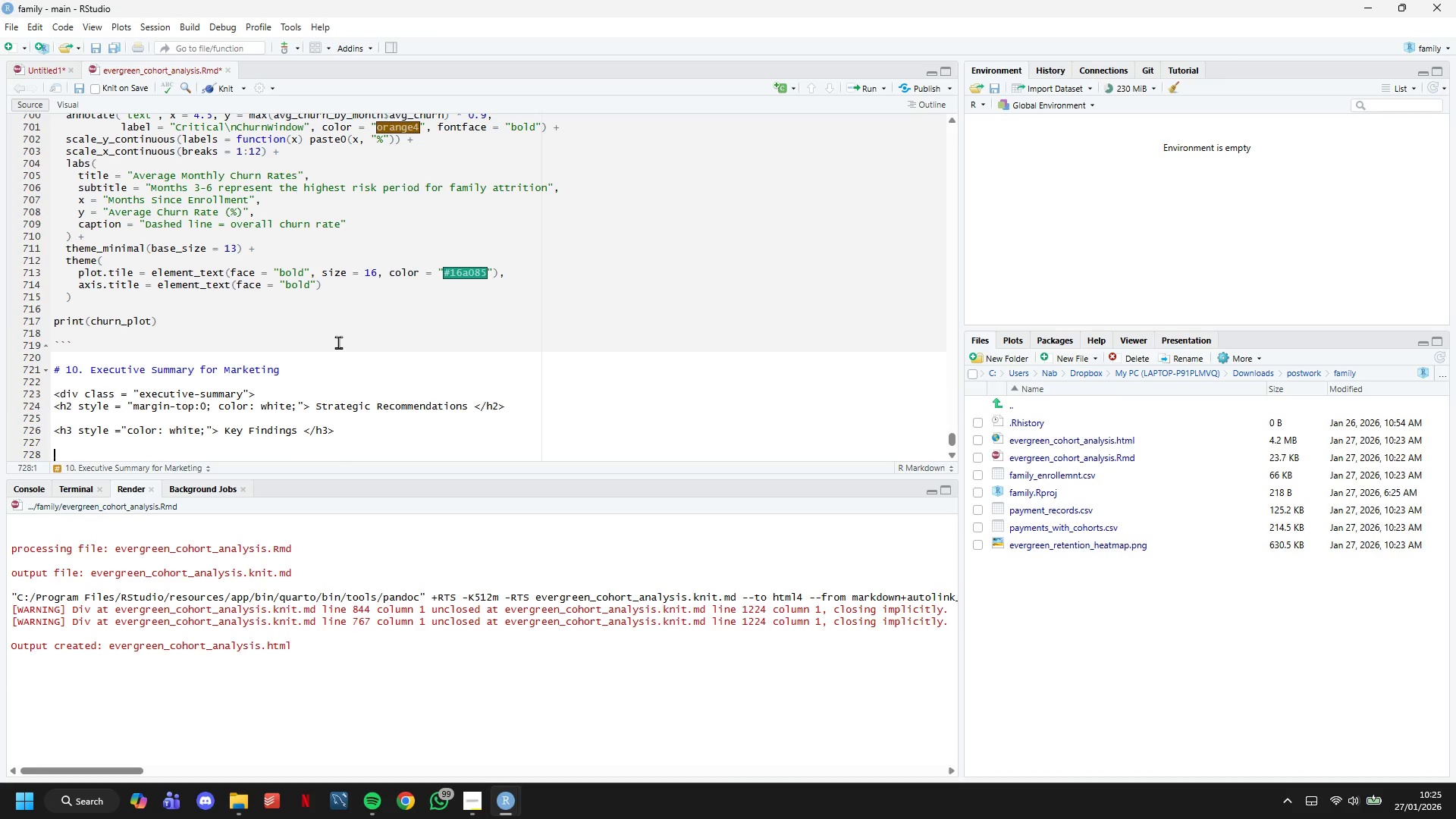 
 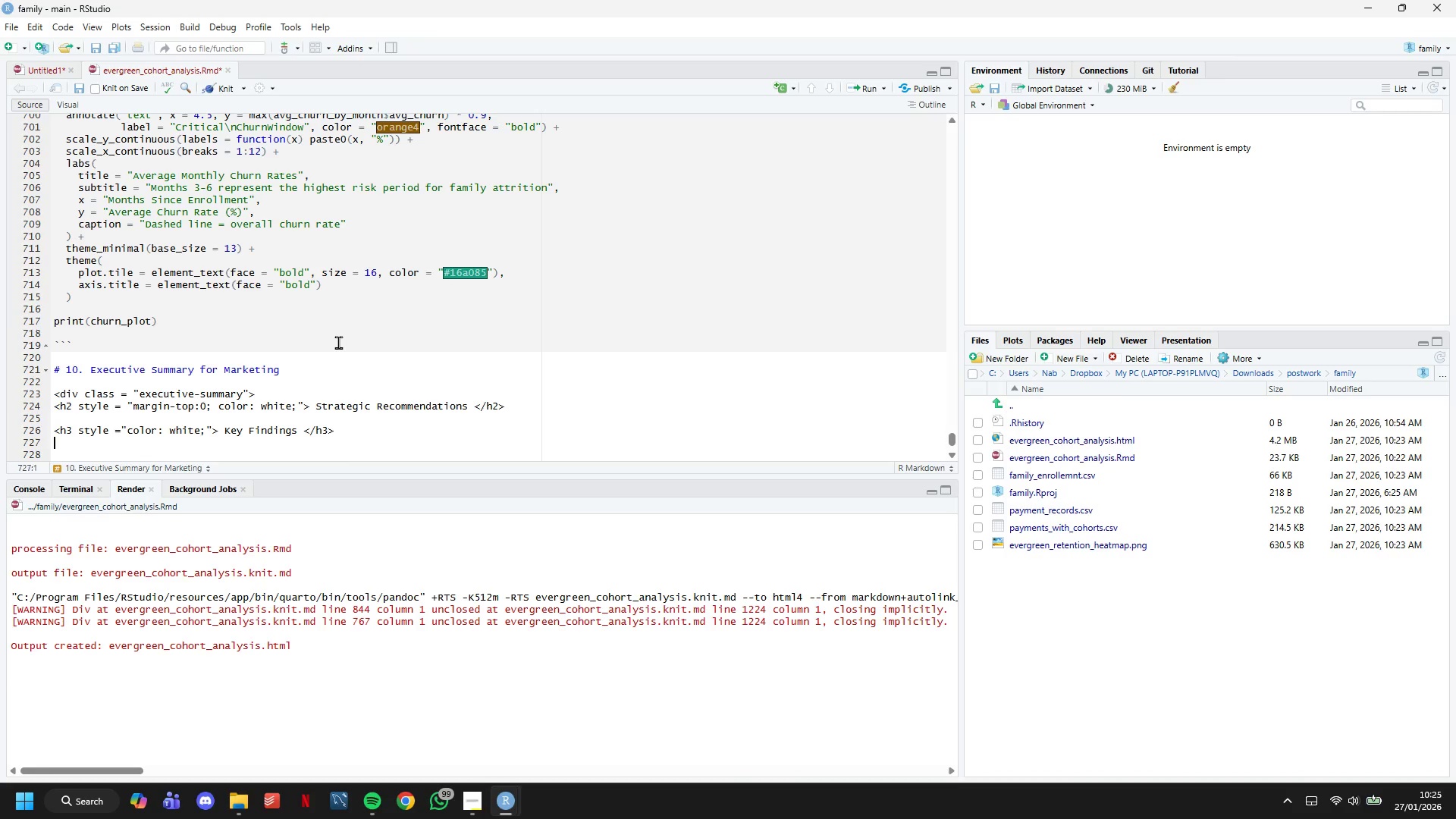 
key(Enter)
 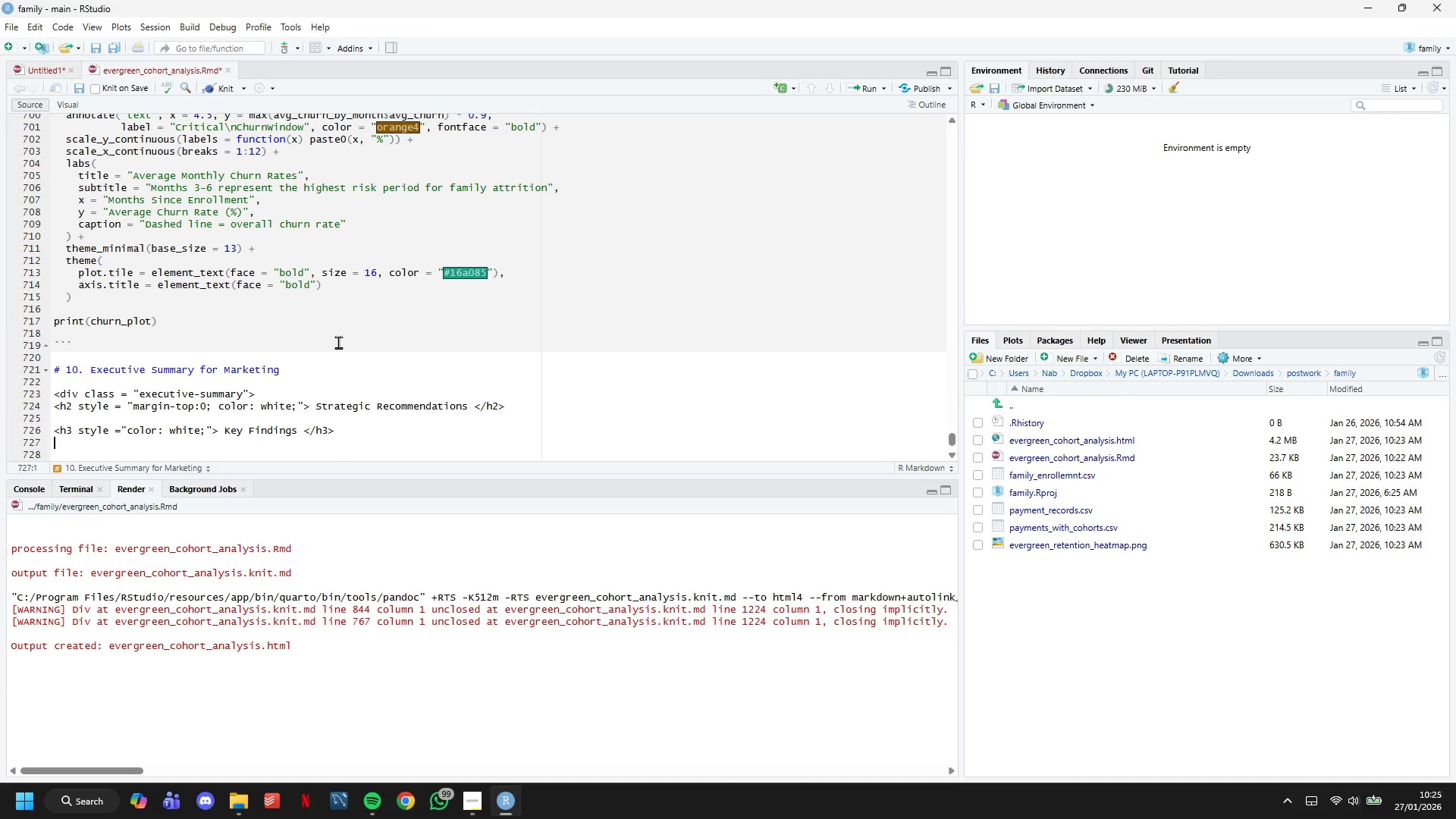 
key(Enter)
 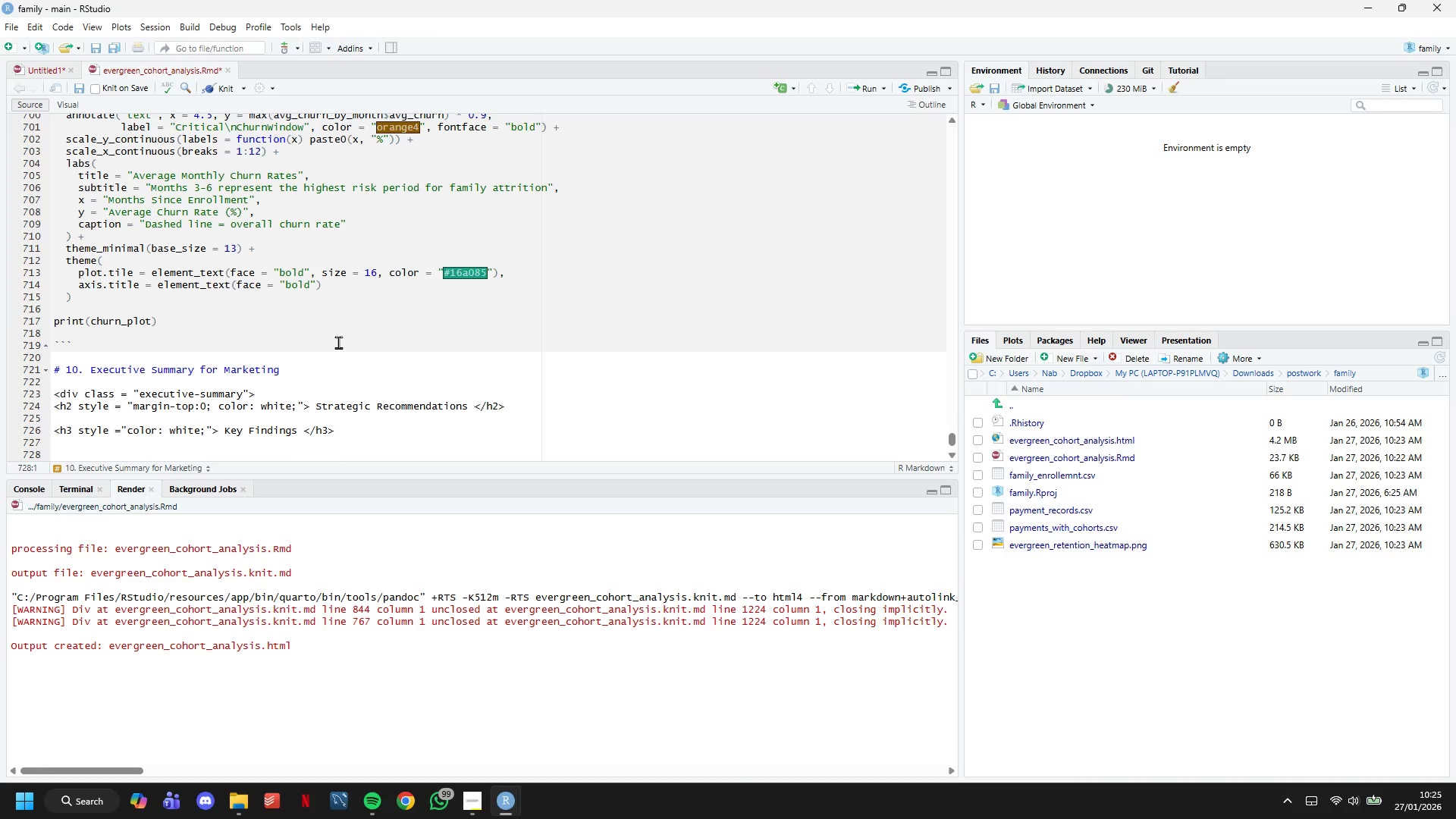 
scroll: coordinate [338, 342], scroll_direction: down, amount: 7.0
 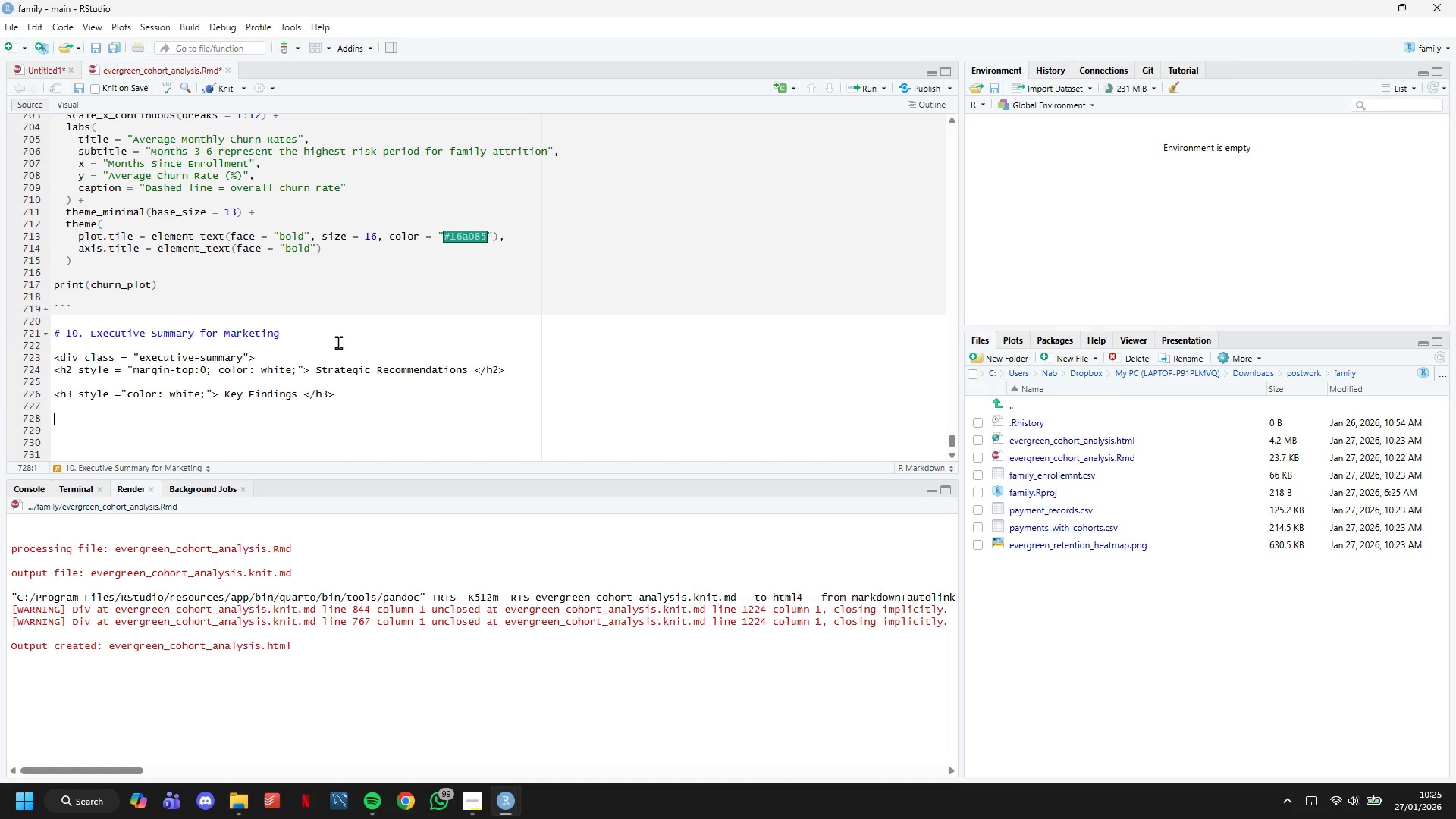 
wait(13.41)
 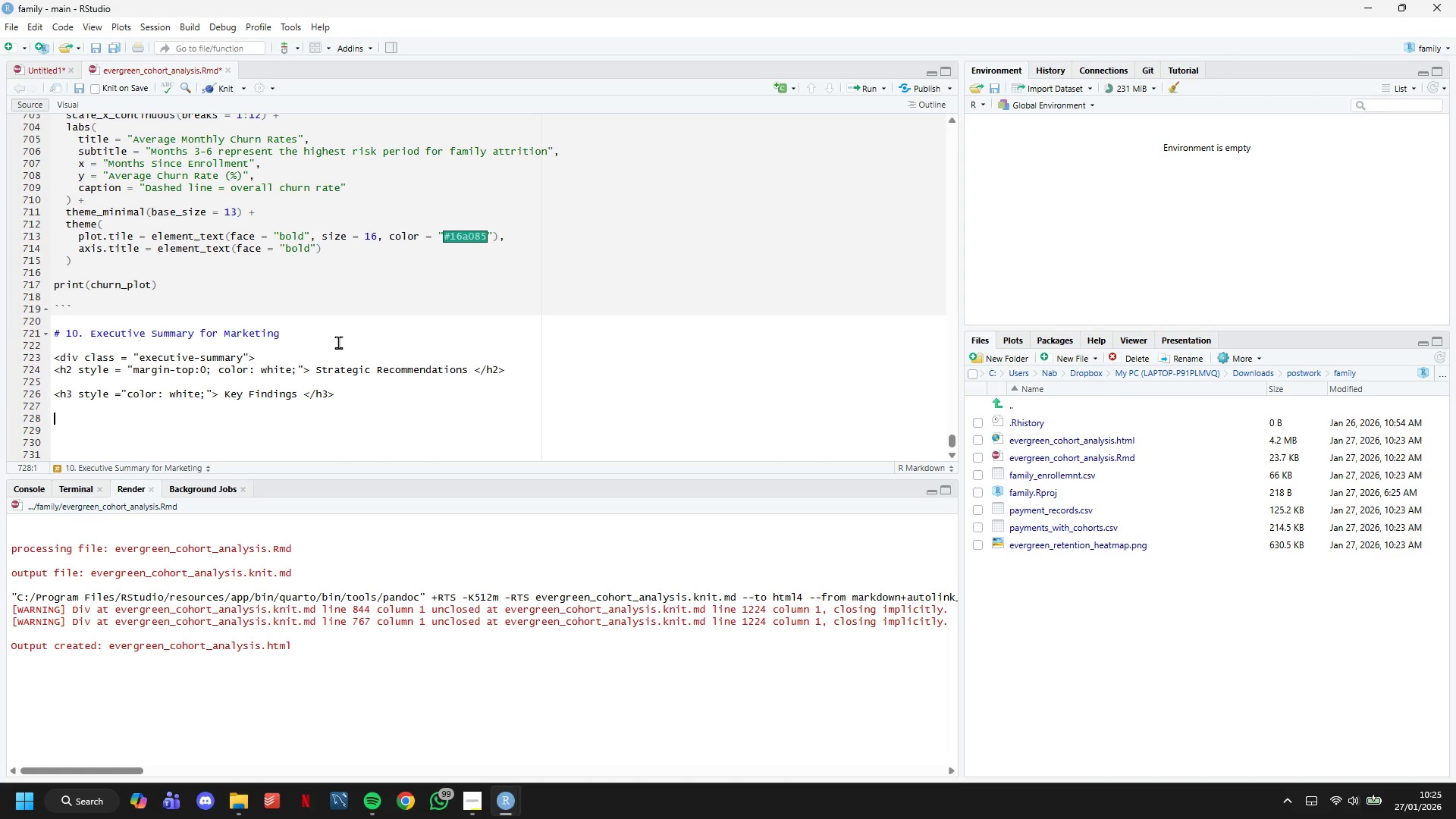 
left_click([221, 90])
 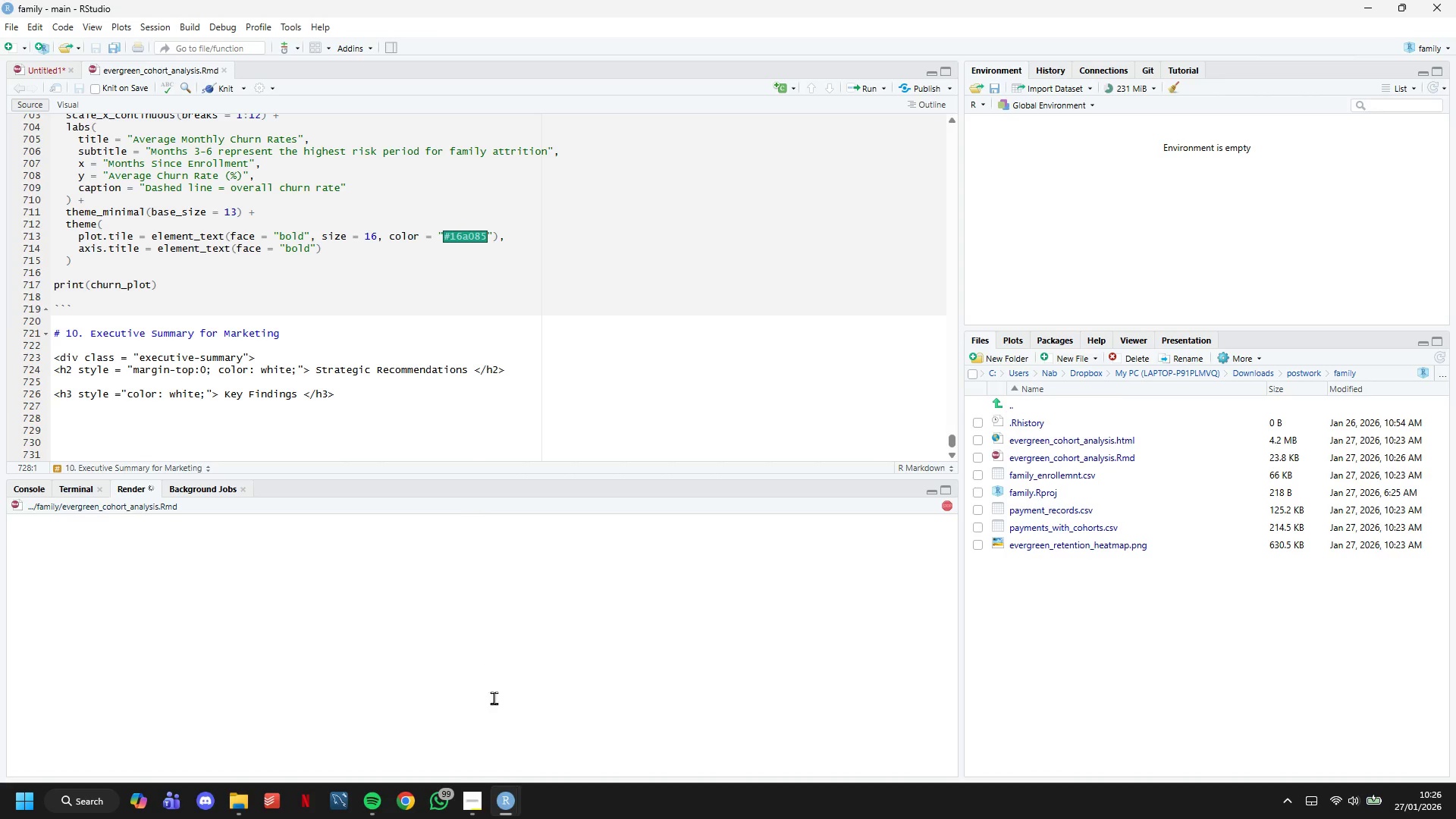 
left_click([484, 799])